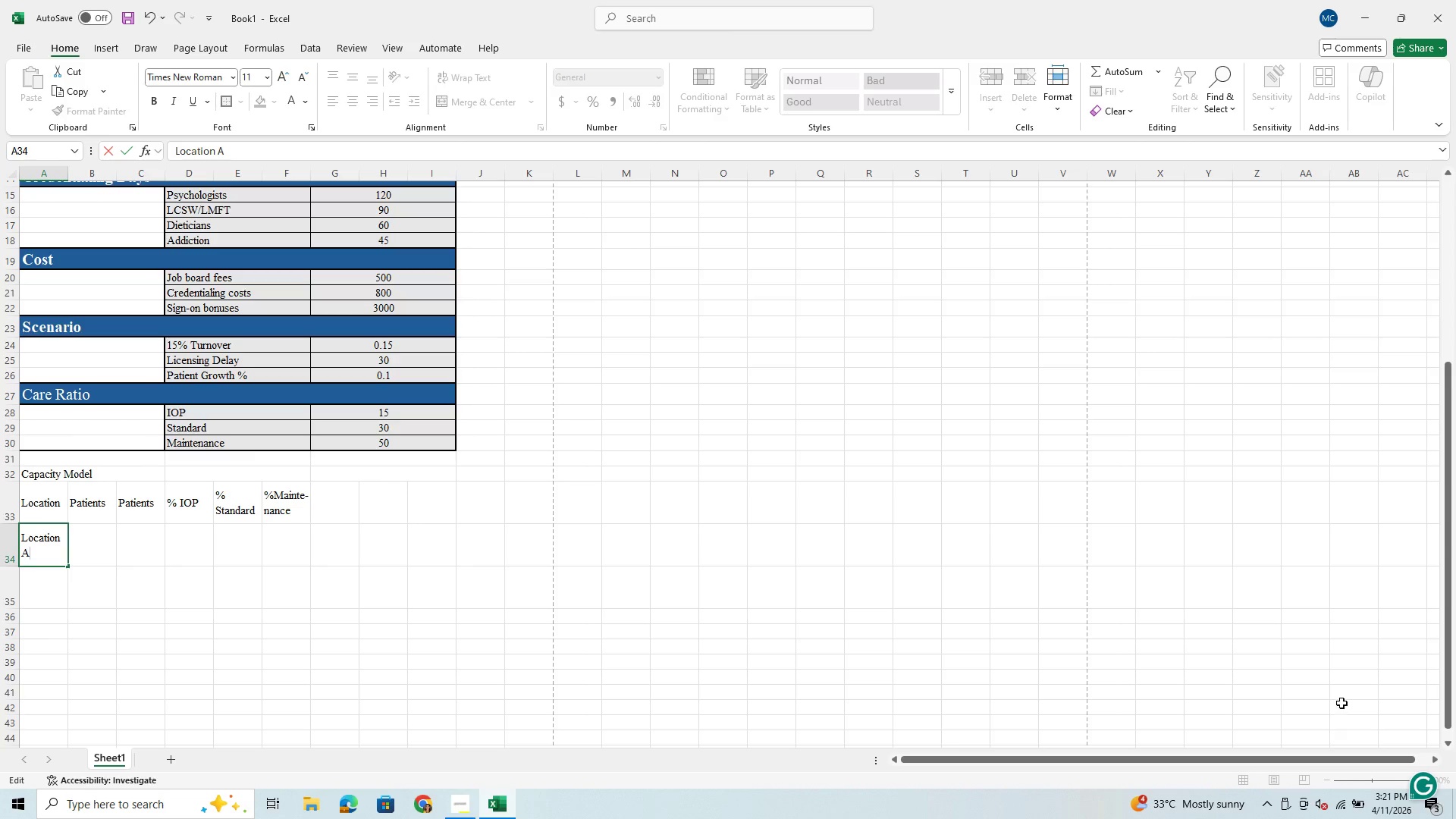 
left_click([459, 802])